 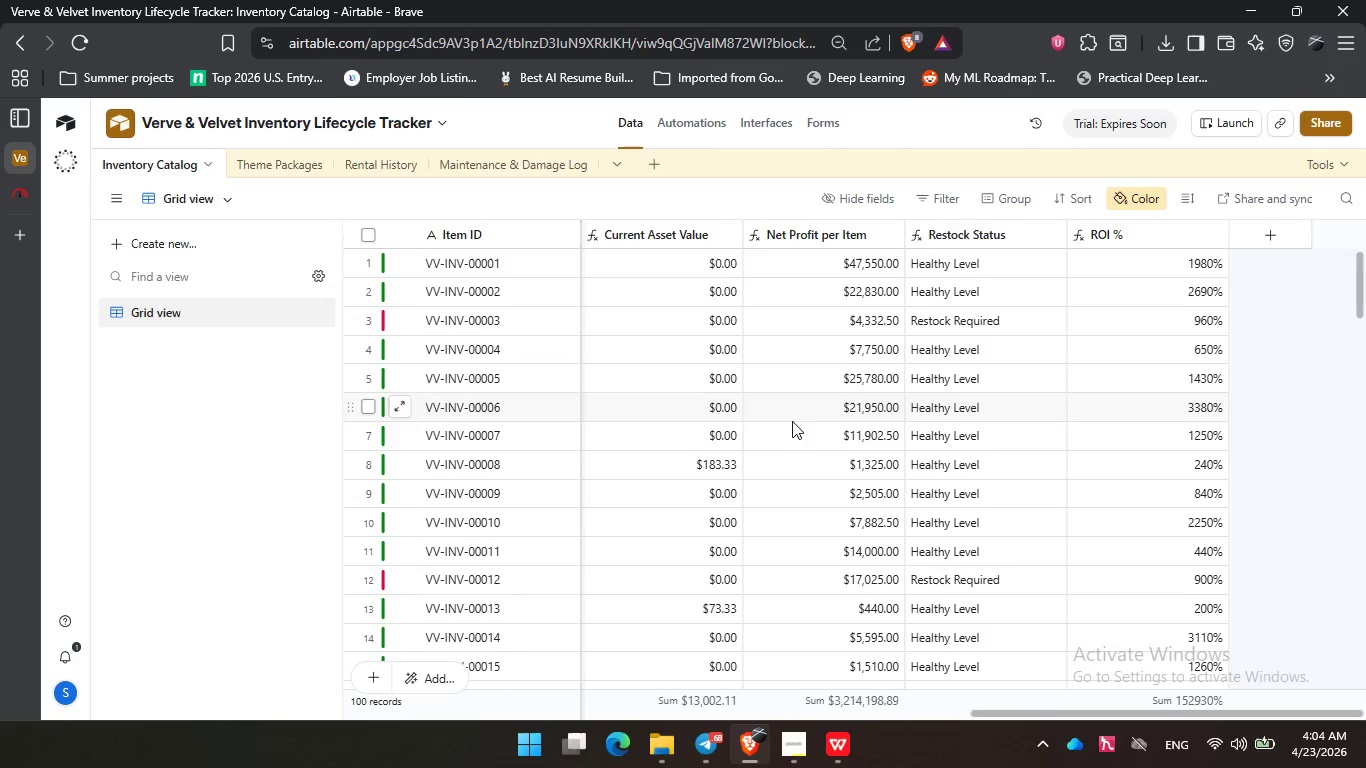 
left_click_drag(start_coordinate=[1009, 711], to_coordinate=[1021, 712])
 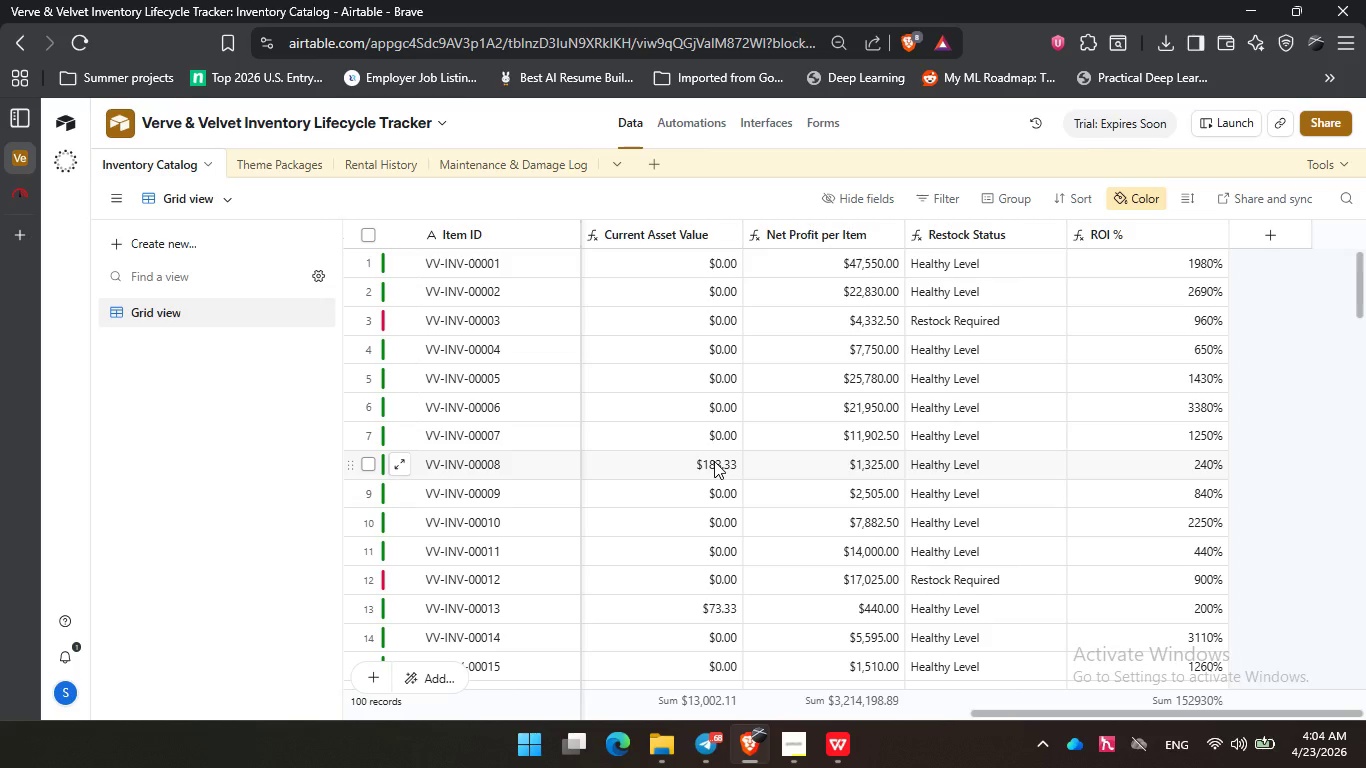 
wait(10.09)
 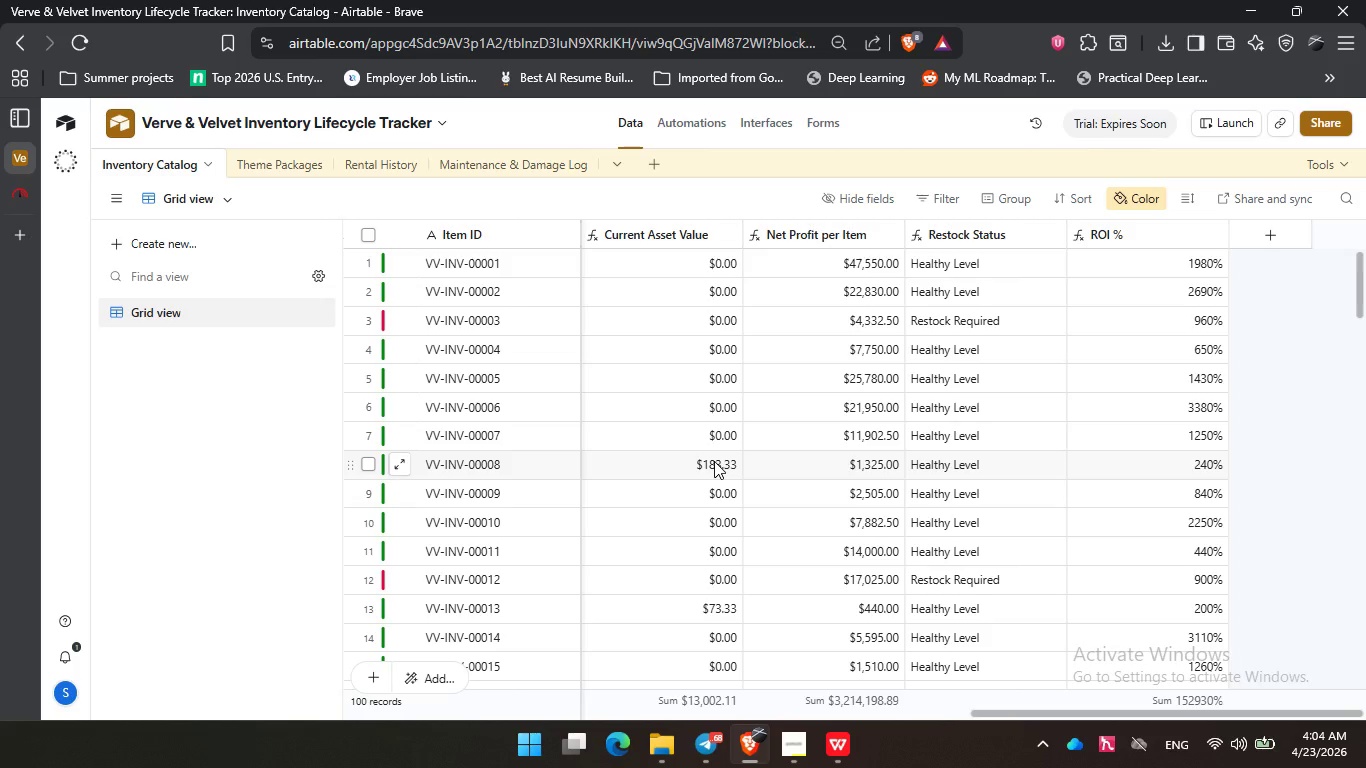 
left_click([231, 373])
 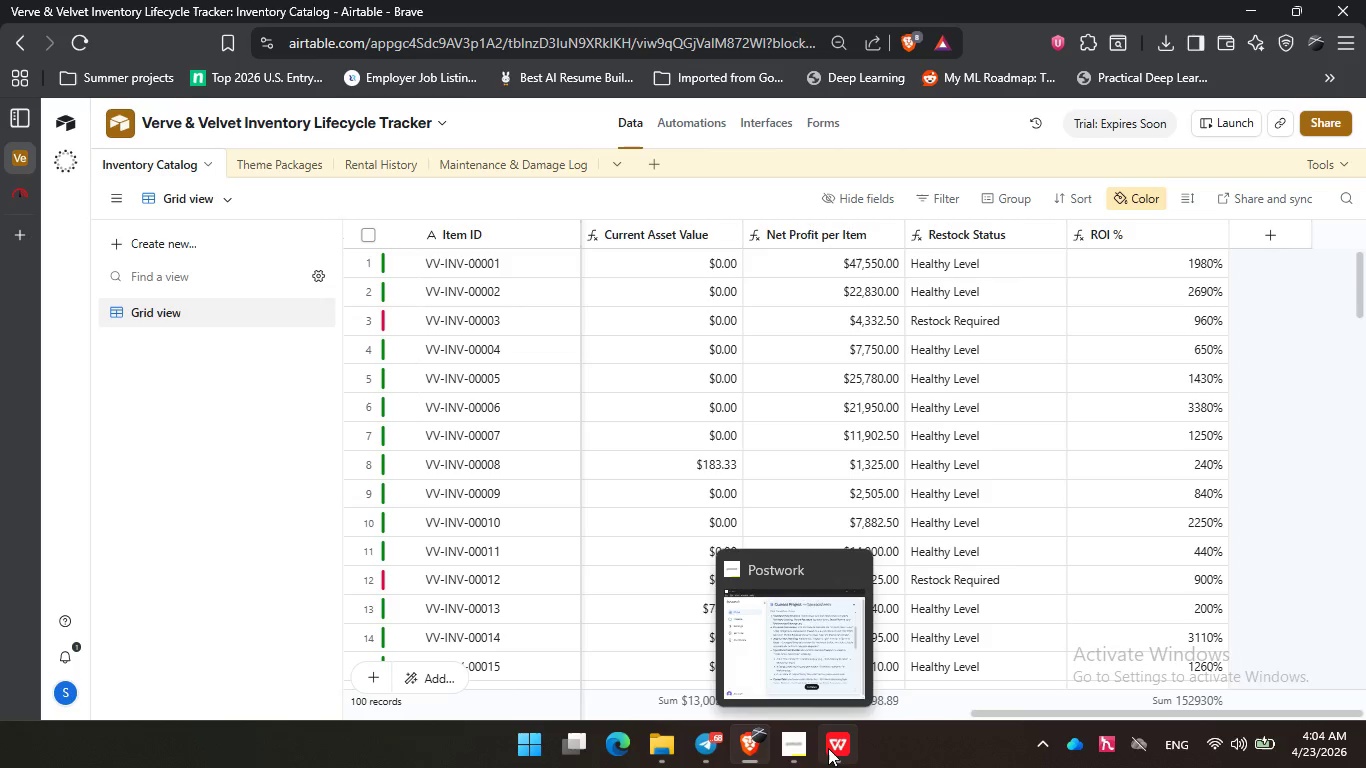 
left_click([791, 748])